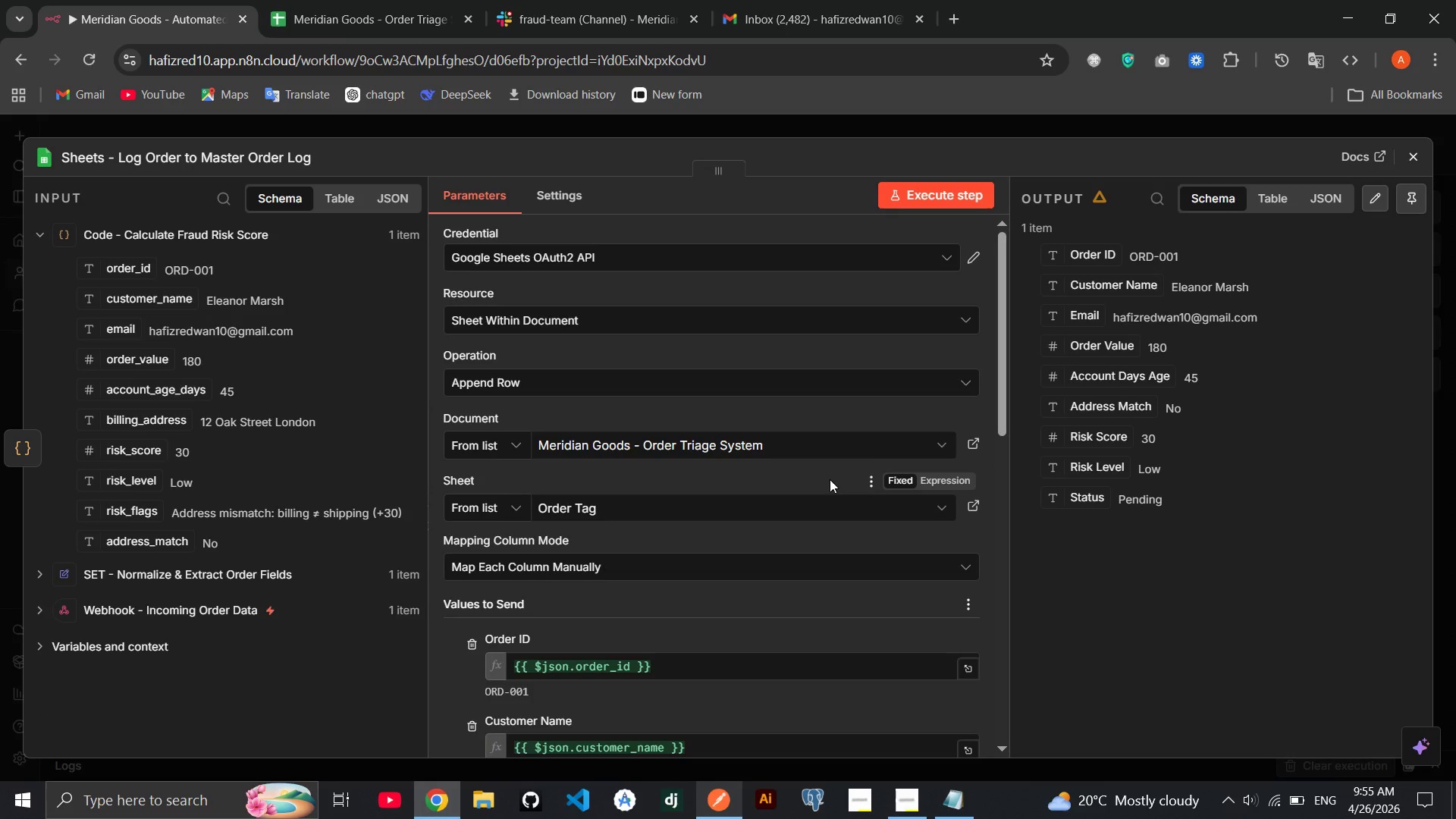 
left_click([908, 806])